 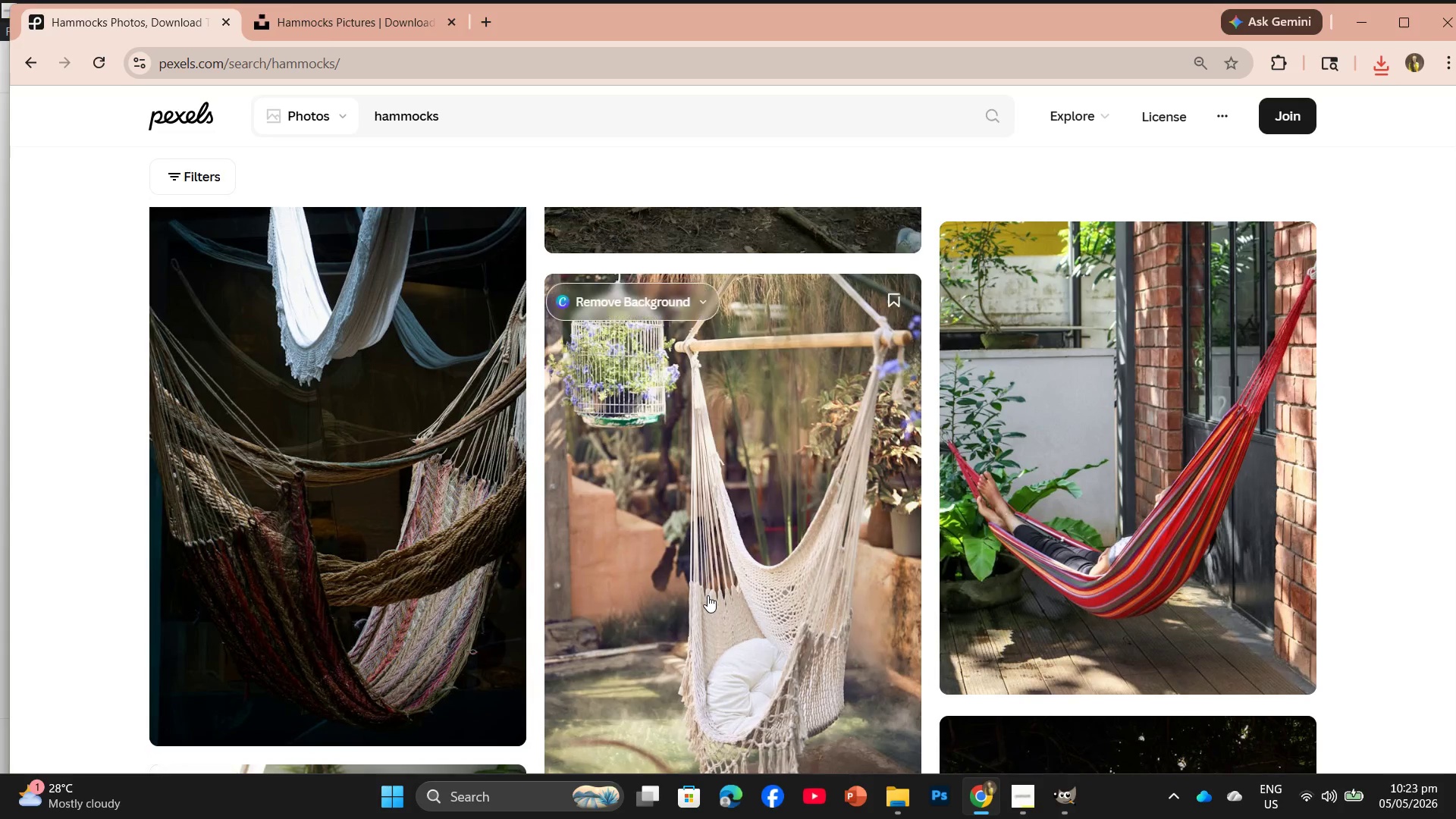 
left_click([1253, 662])
 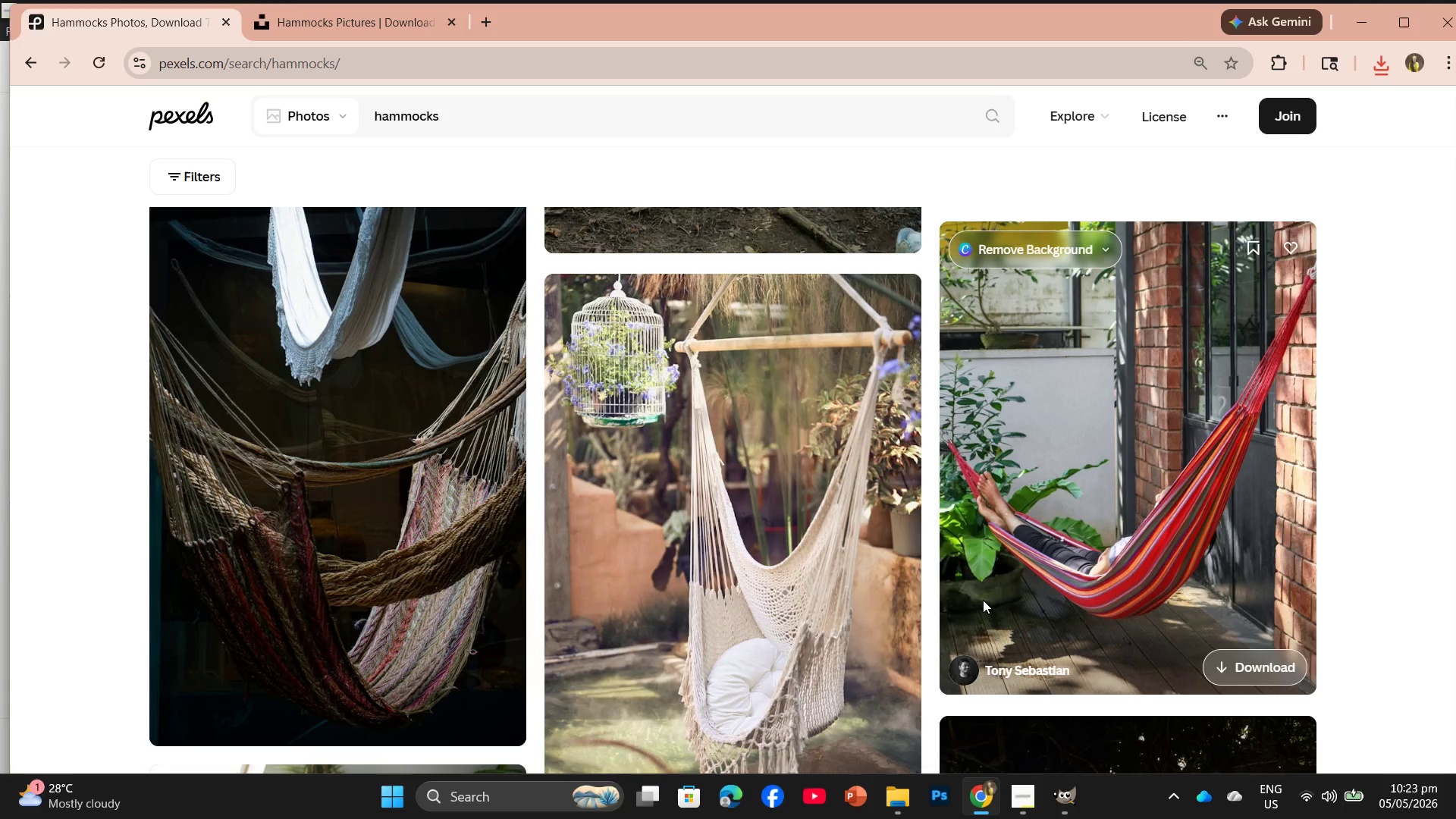 
scroll: coordinate [971, 466], scroll_direction: none, amount: 0.0
 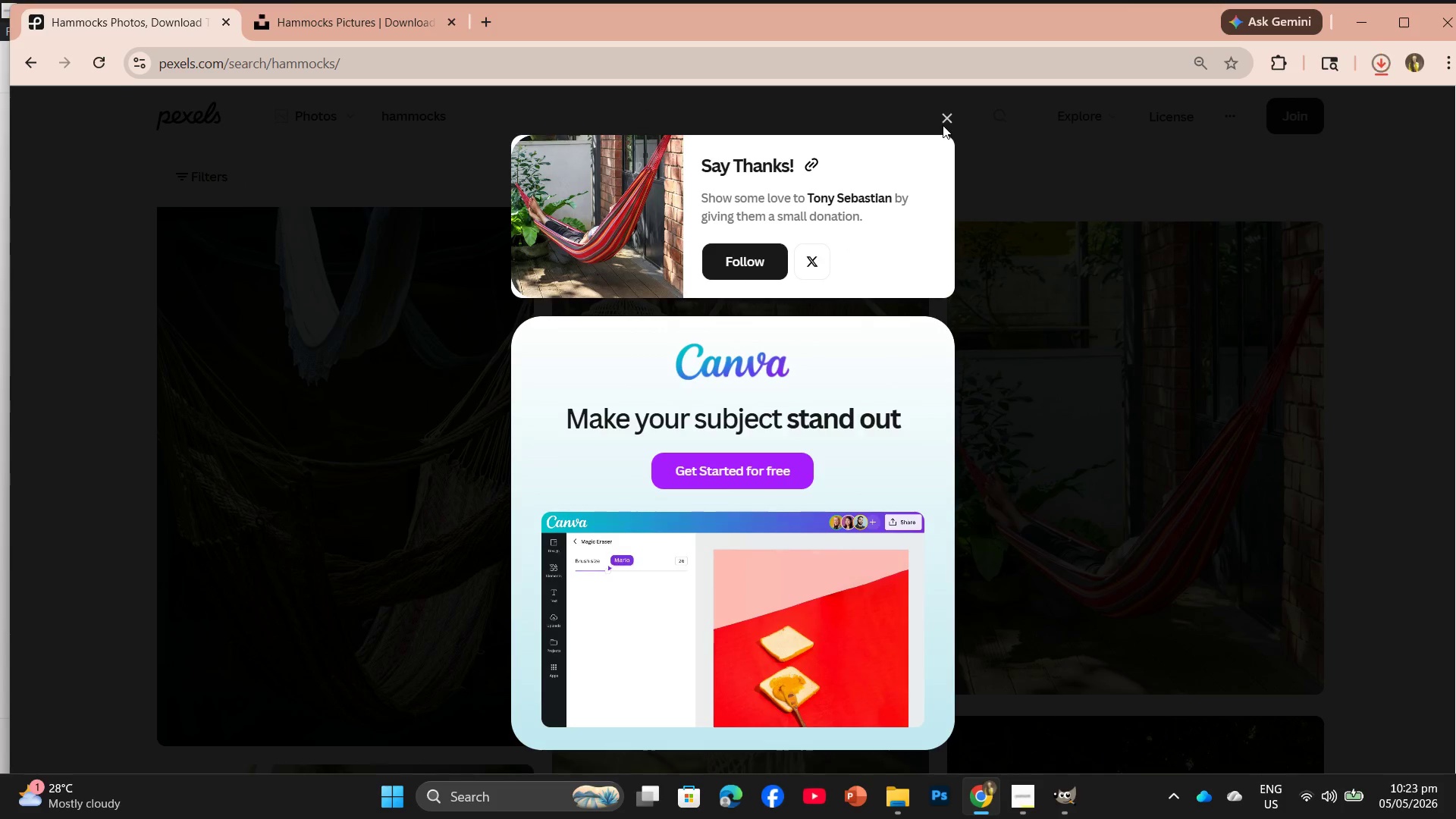 
left_click([943, 125])
 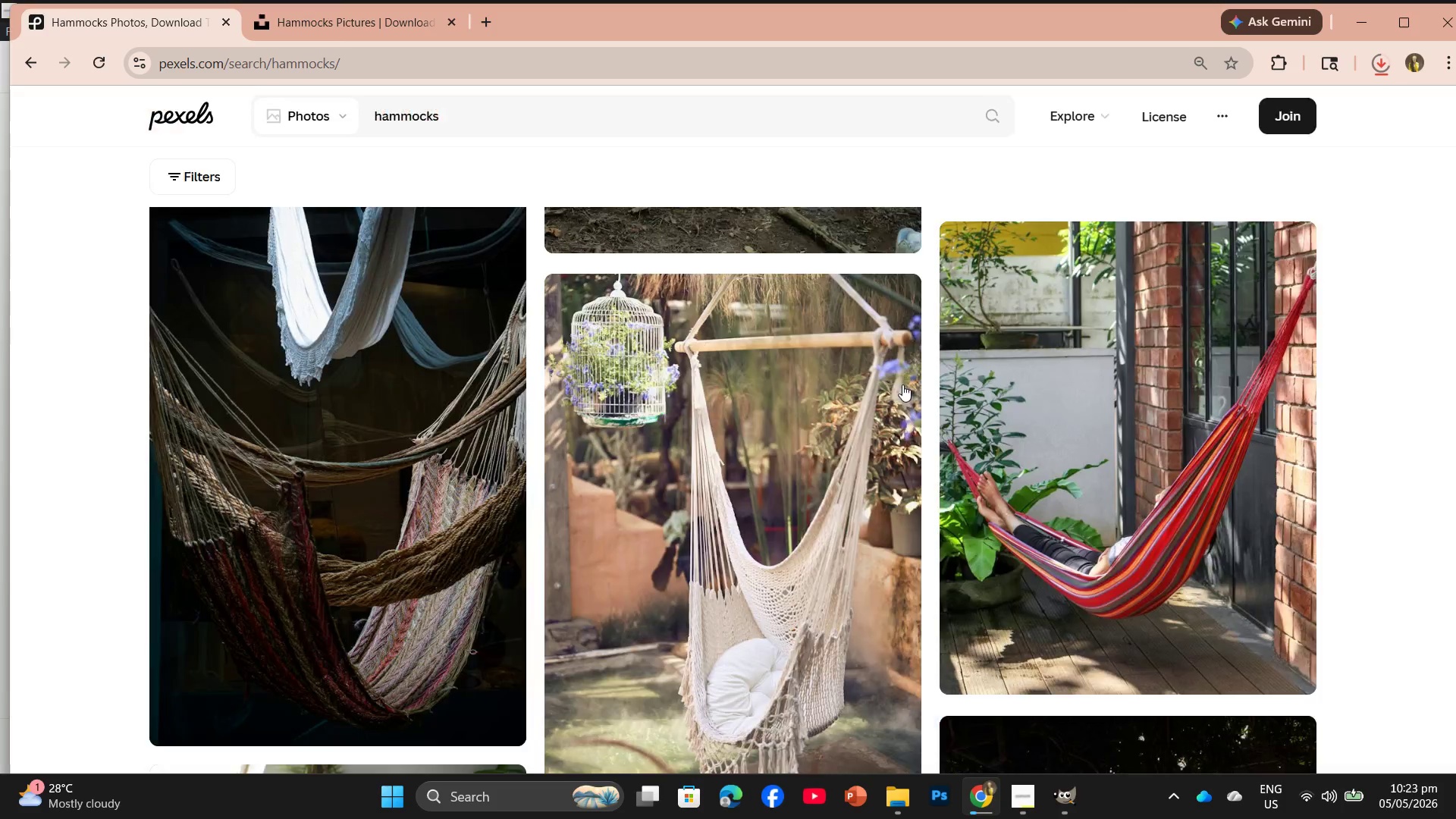 
scroll: coordinate [866, 557], scroll_direction: down, amount: 13.0
 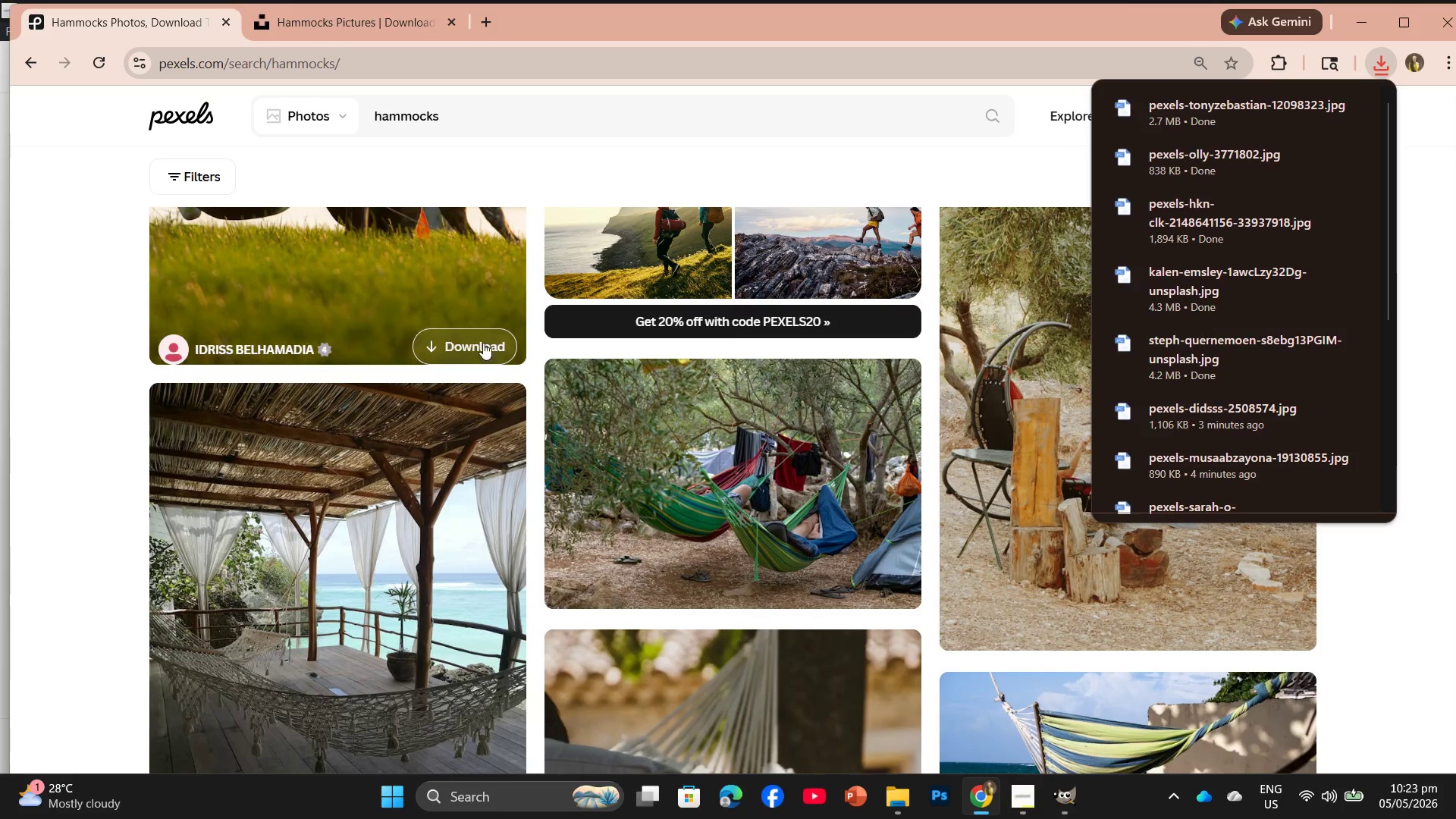 
left_click([491, 345])
 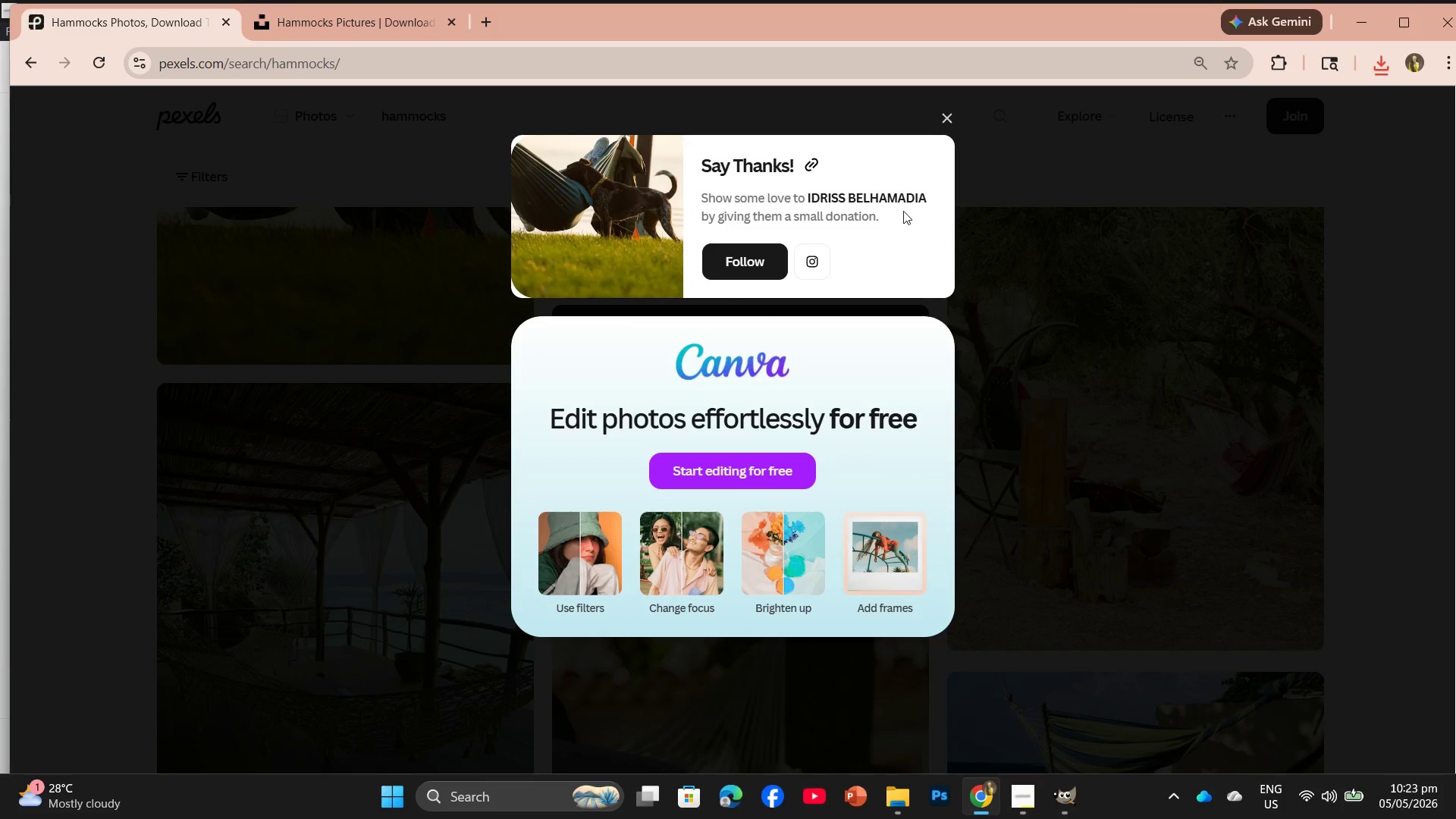 
left_click([943, 121])
 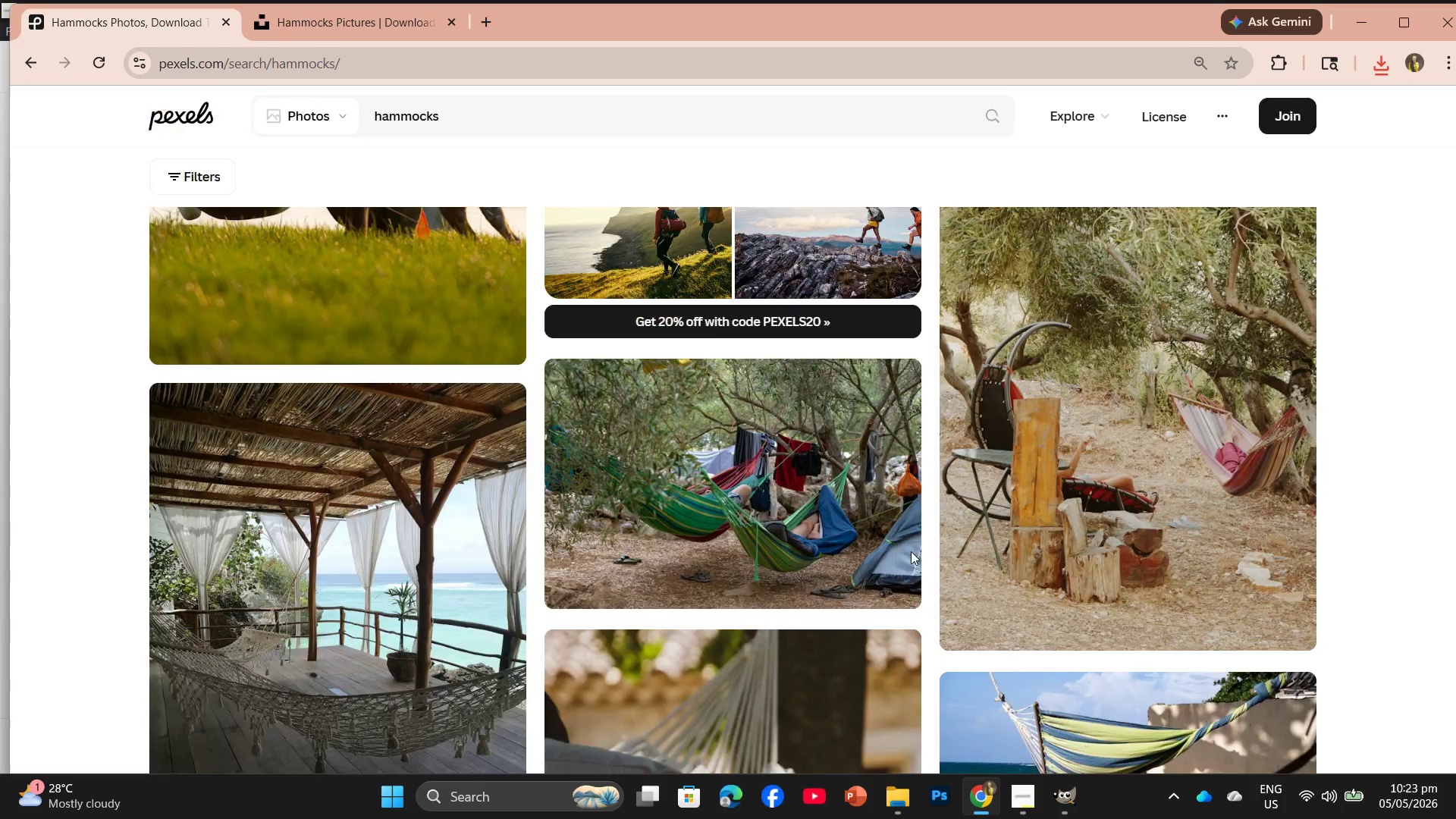 
scroll: coordinate [880, 569], scroll_direction: down, amount: 5.0
 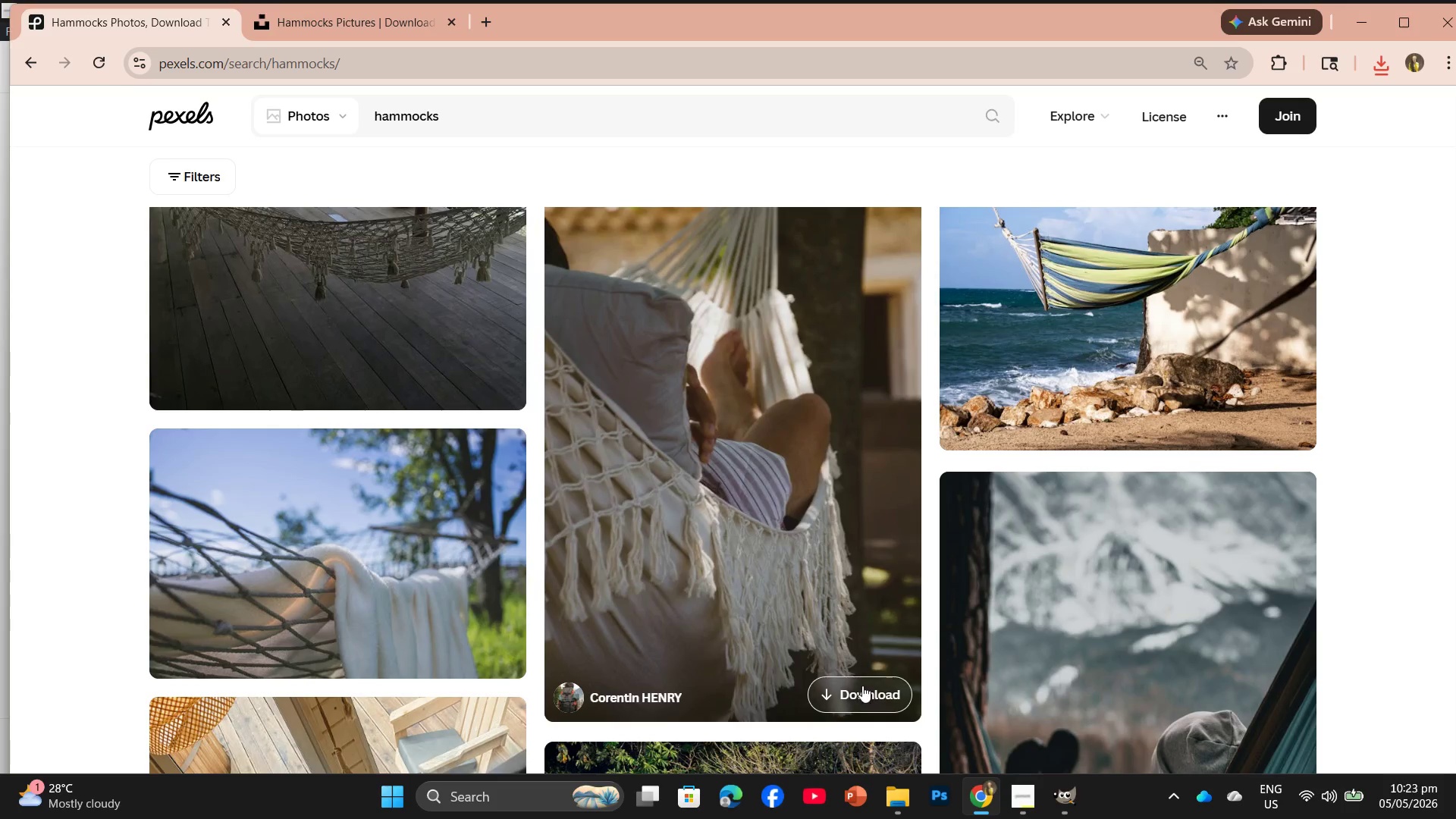 
left_click([860, 679])
 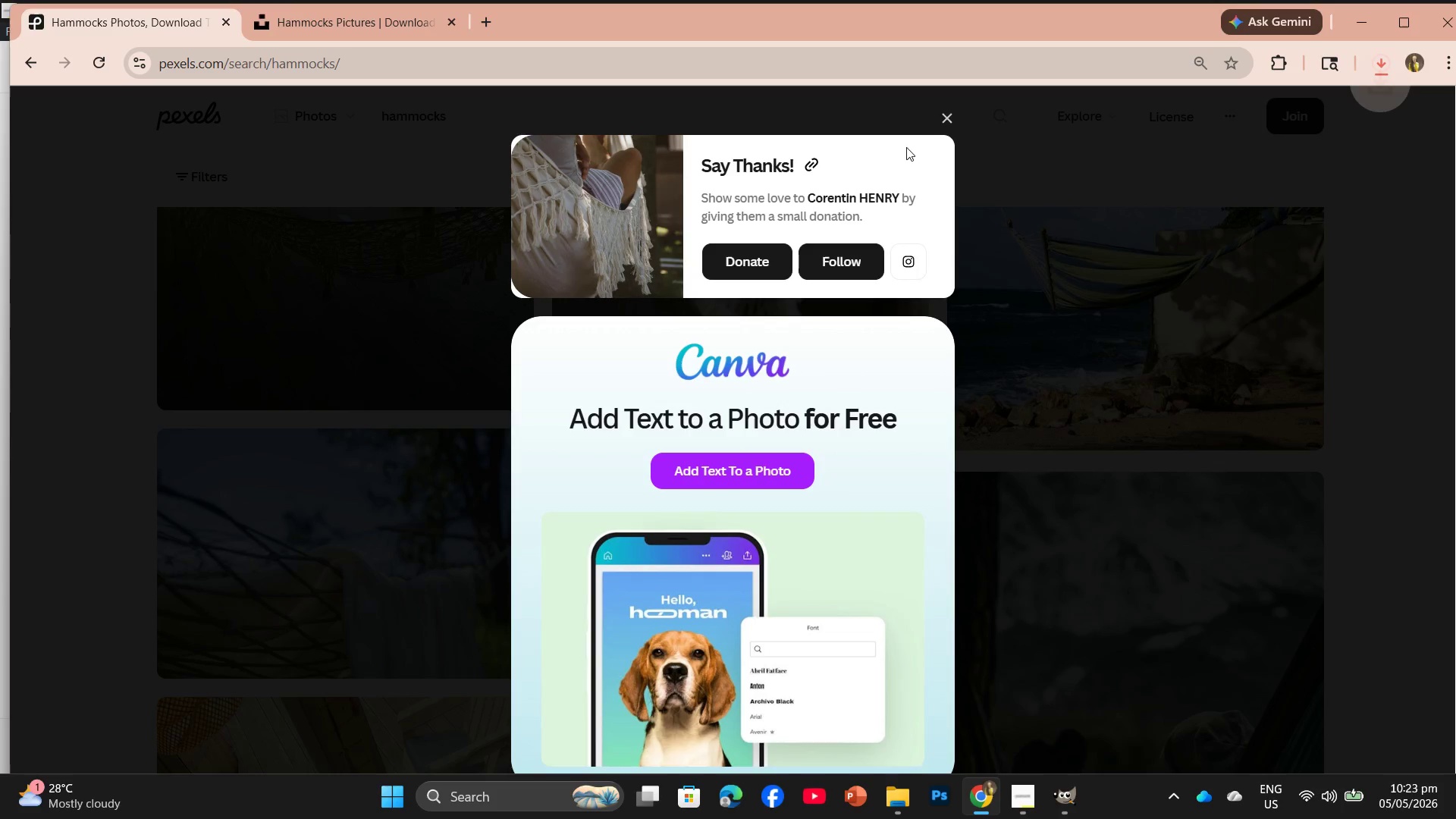 
left_click([959, 113])
 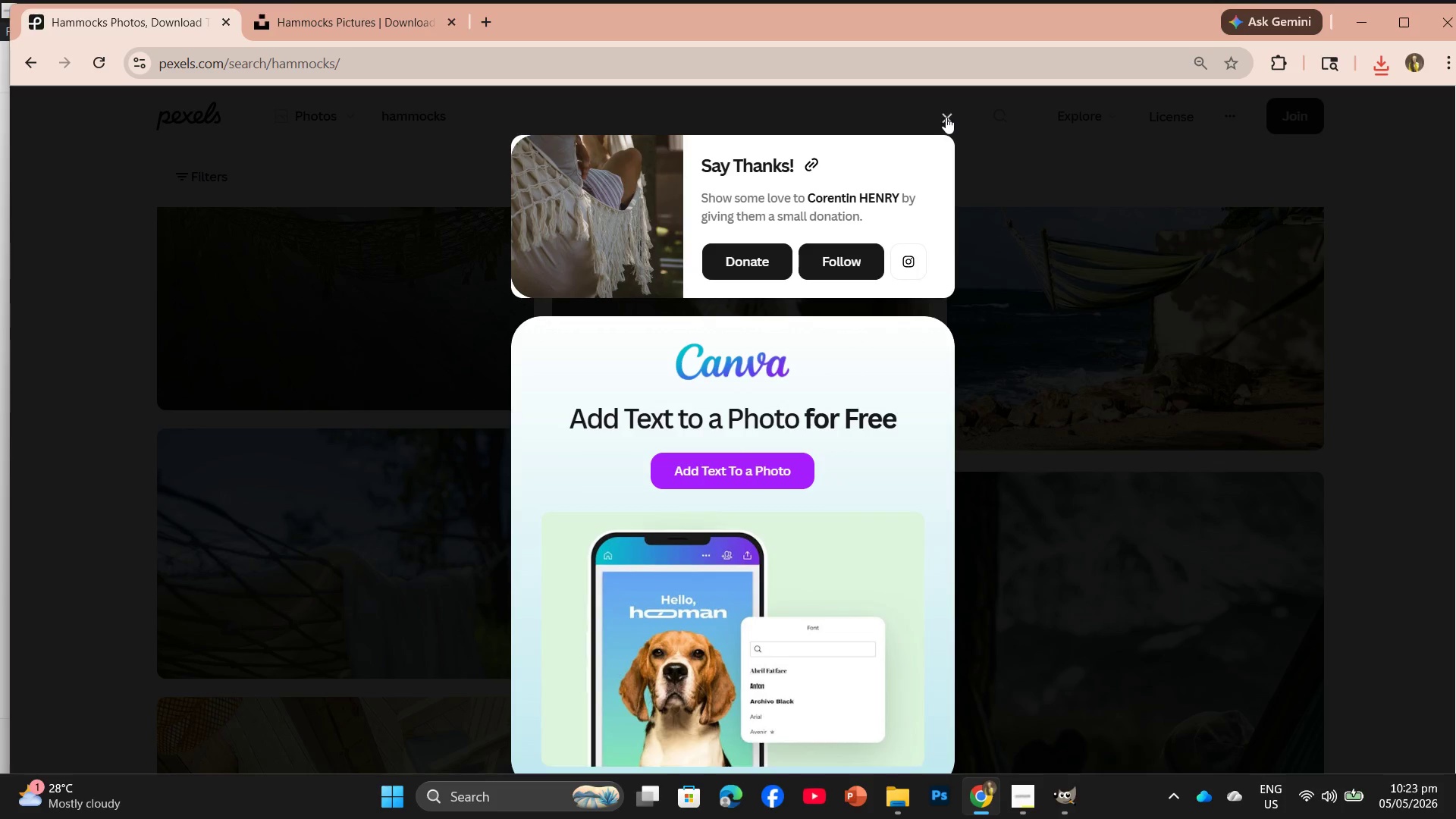 
left_click([946, 117])
 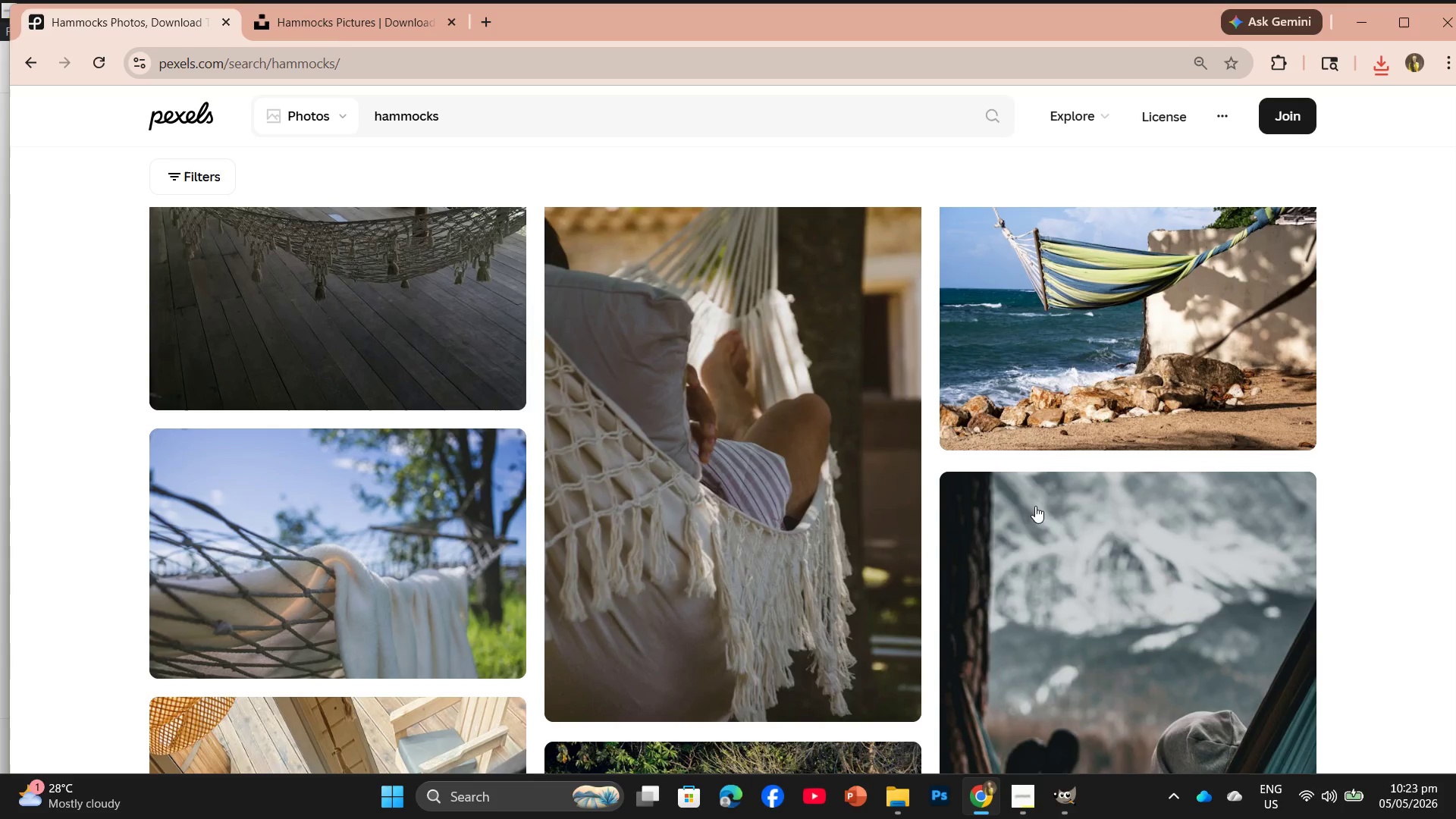 
scroll: coordinate [1043, 541], scroll_direction: down, amount: 4.0
 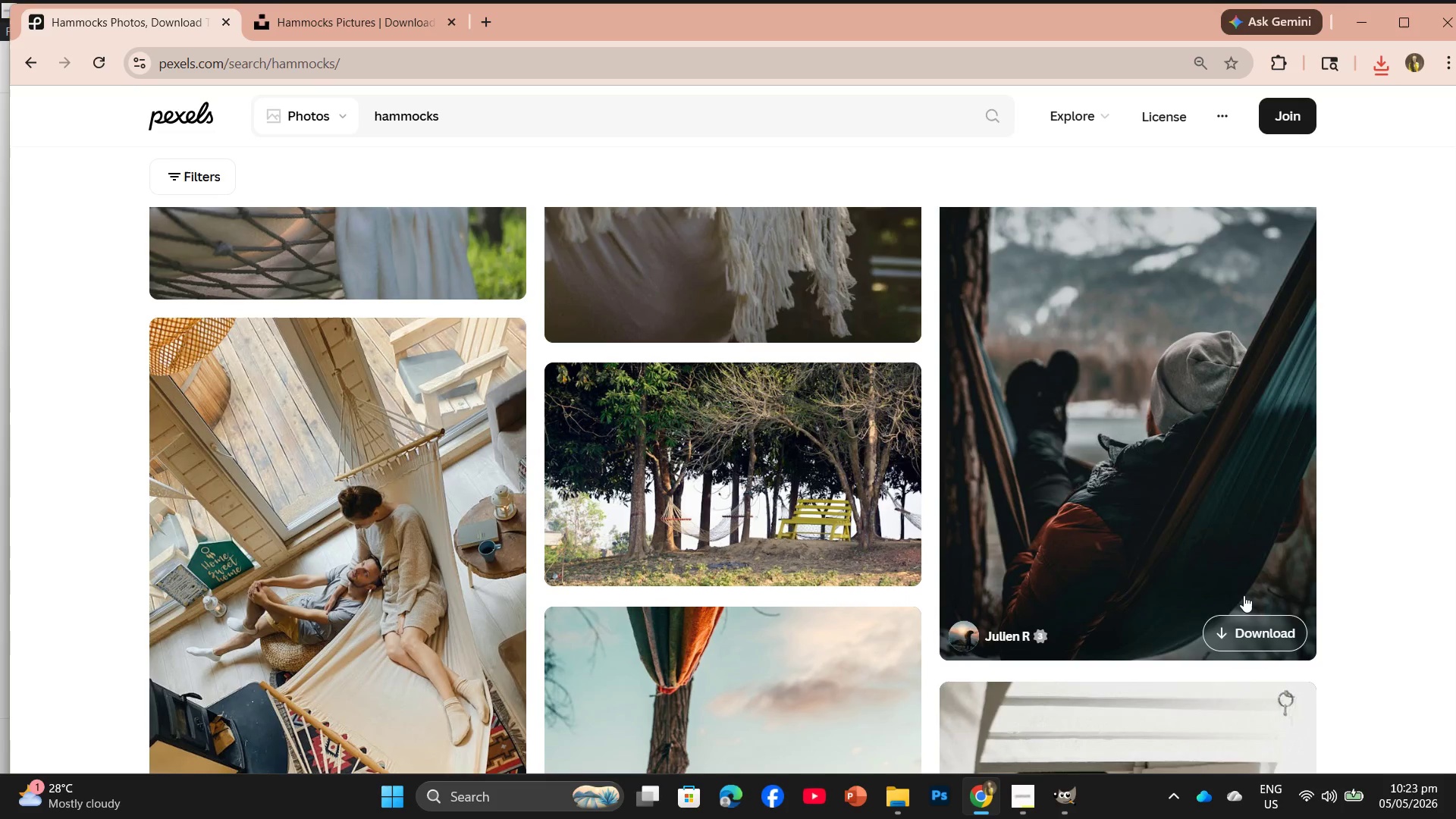 
left_click([1256, 620])
 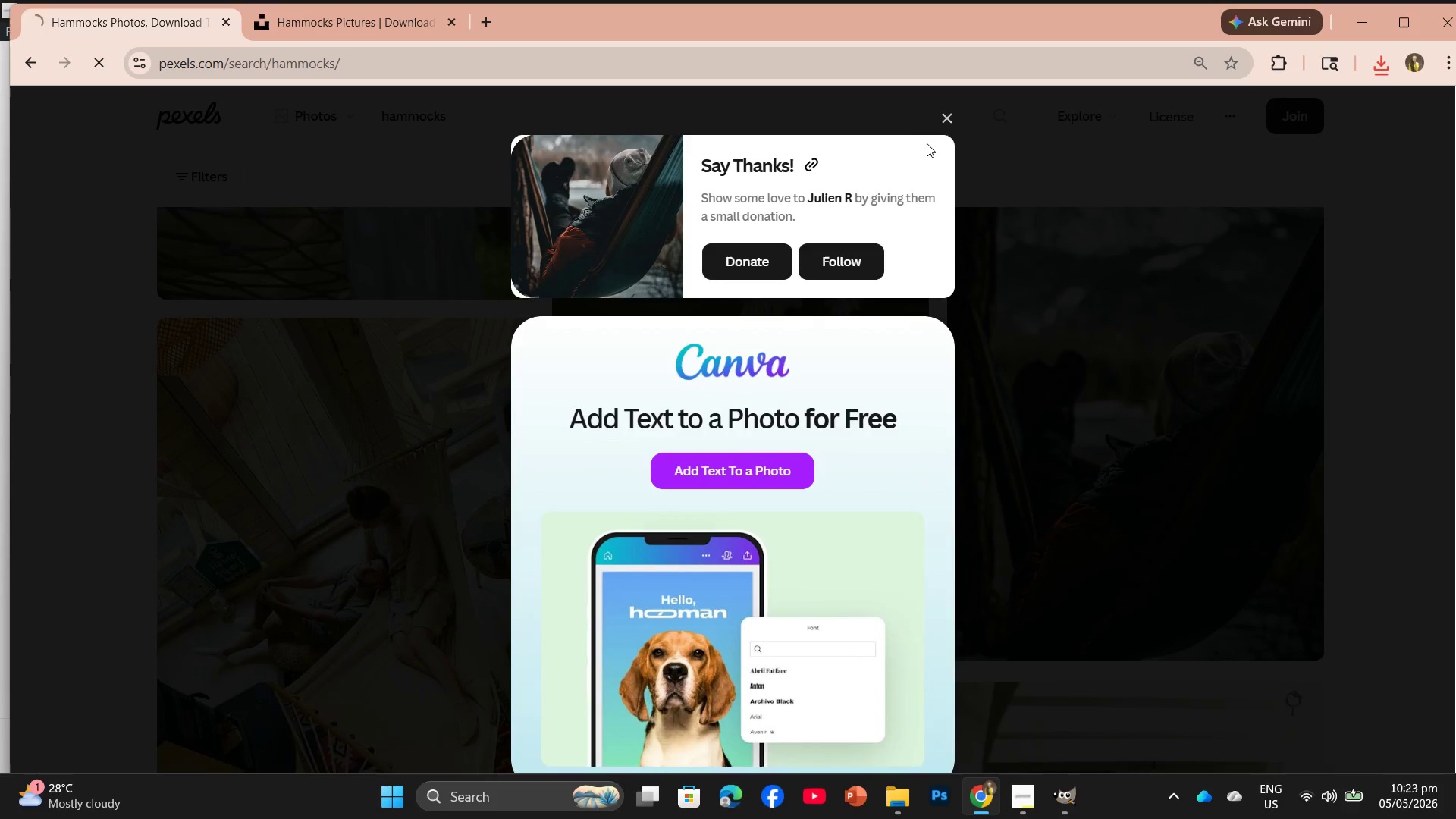 
left_click([943, 115])
 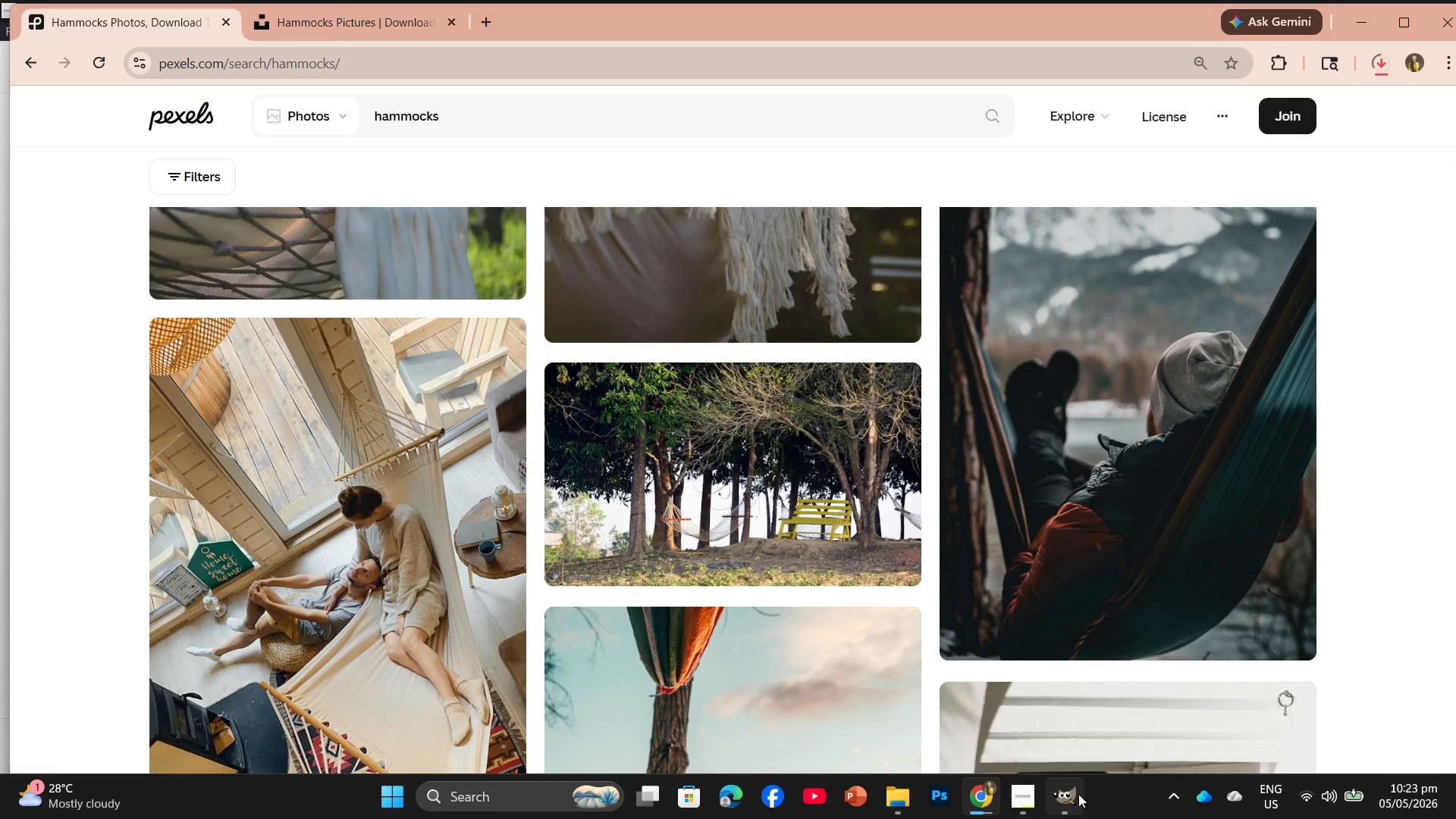 
left_click([1039, 730])
 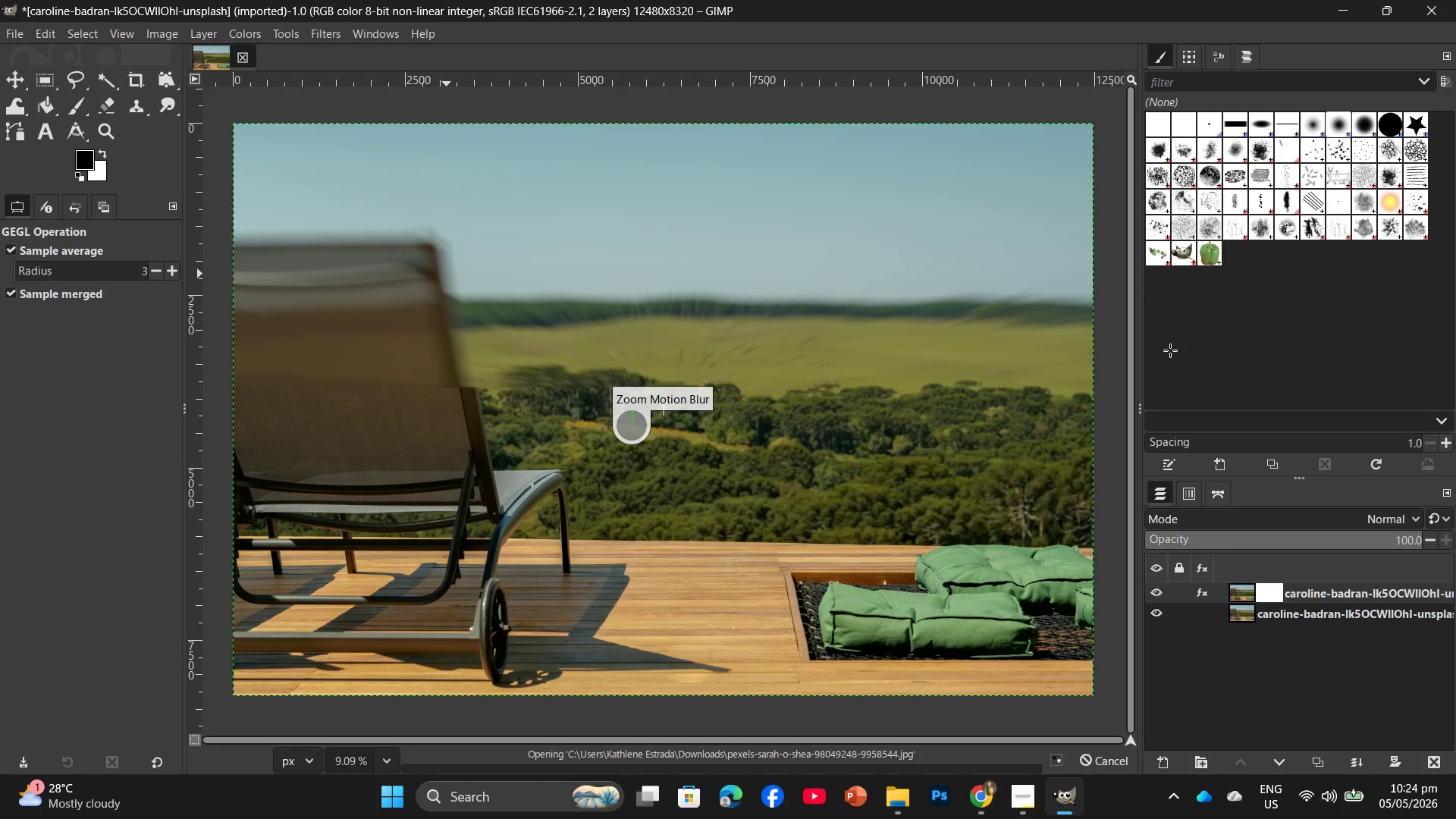 
left_click([1435, 5])
 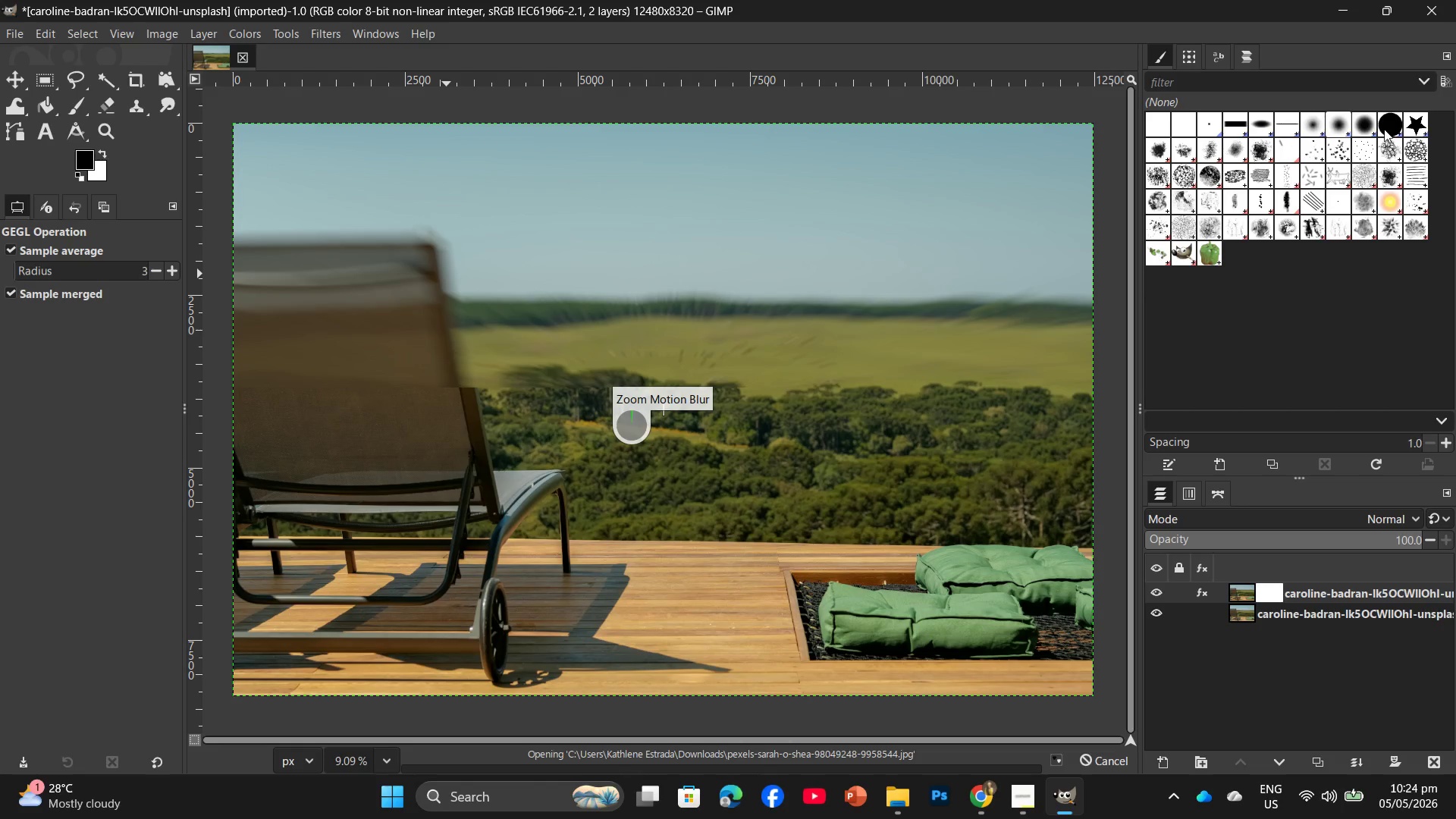 
right_click([1431, 0])
 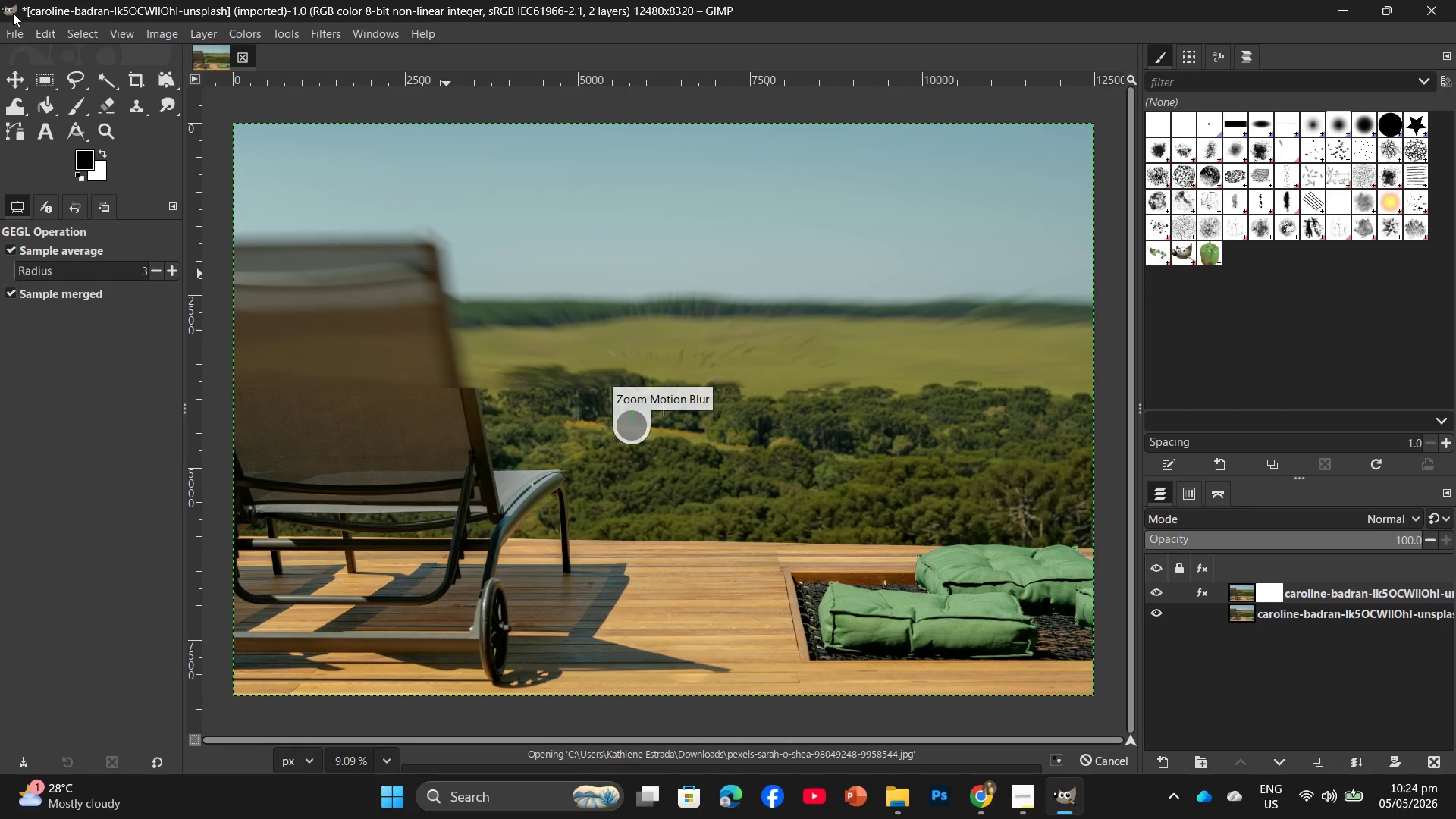 
right_click([0, 17])
 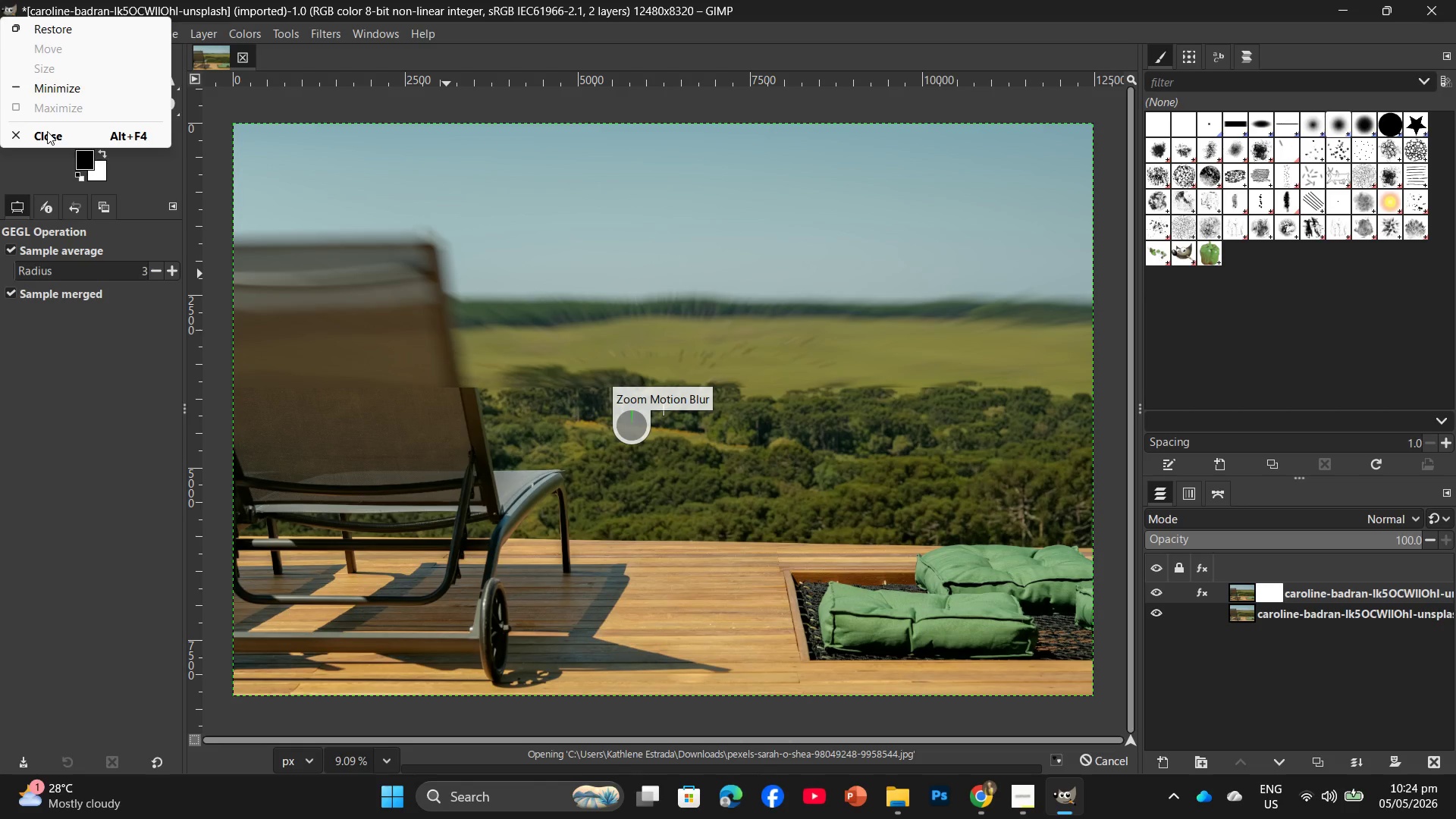 
left_click([45, 27])
 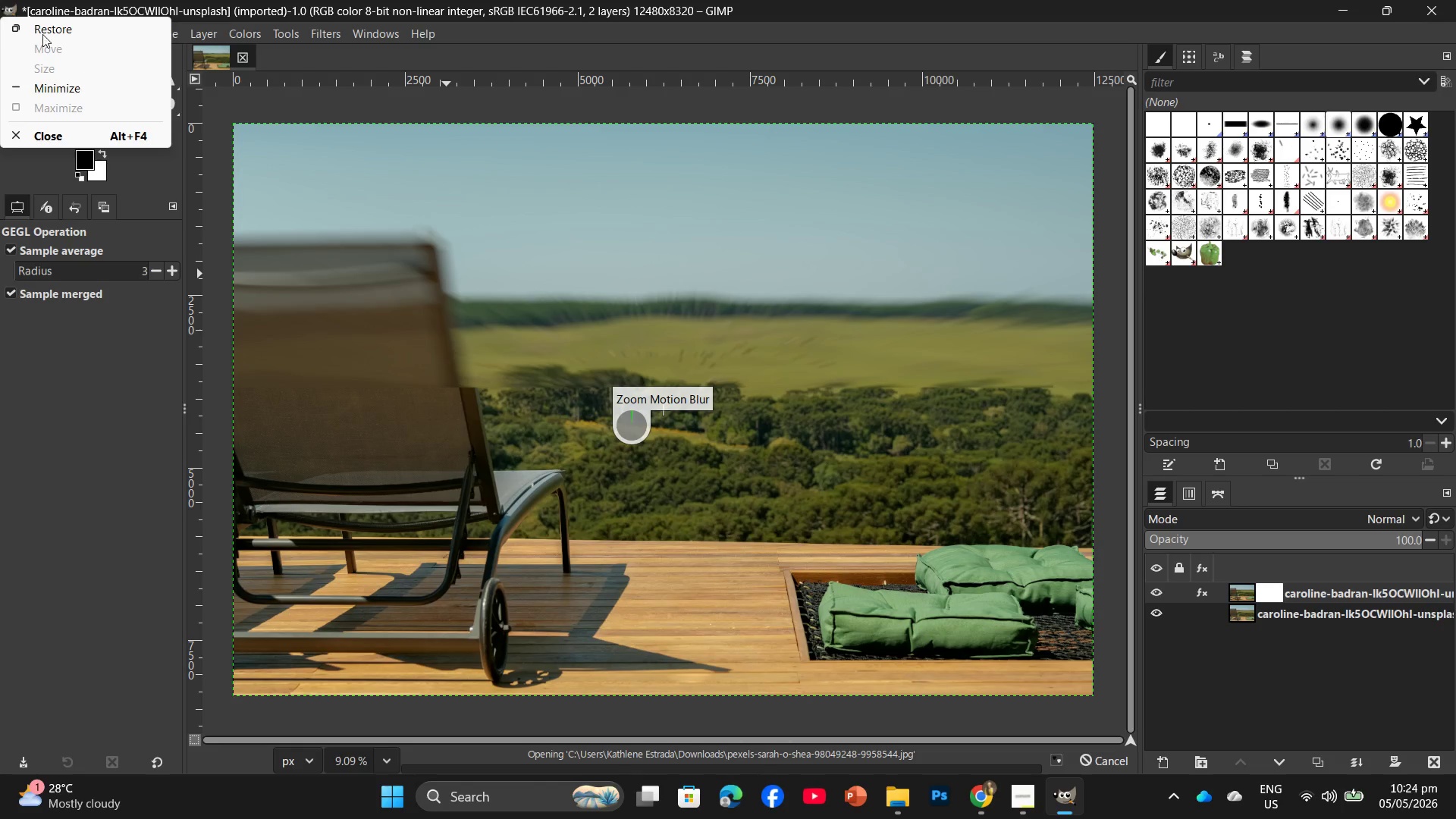 
left_click([28, 24])
 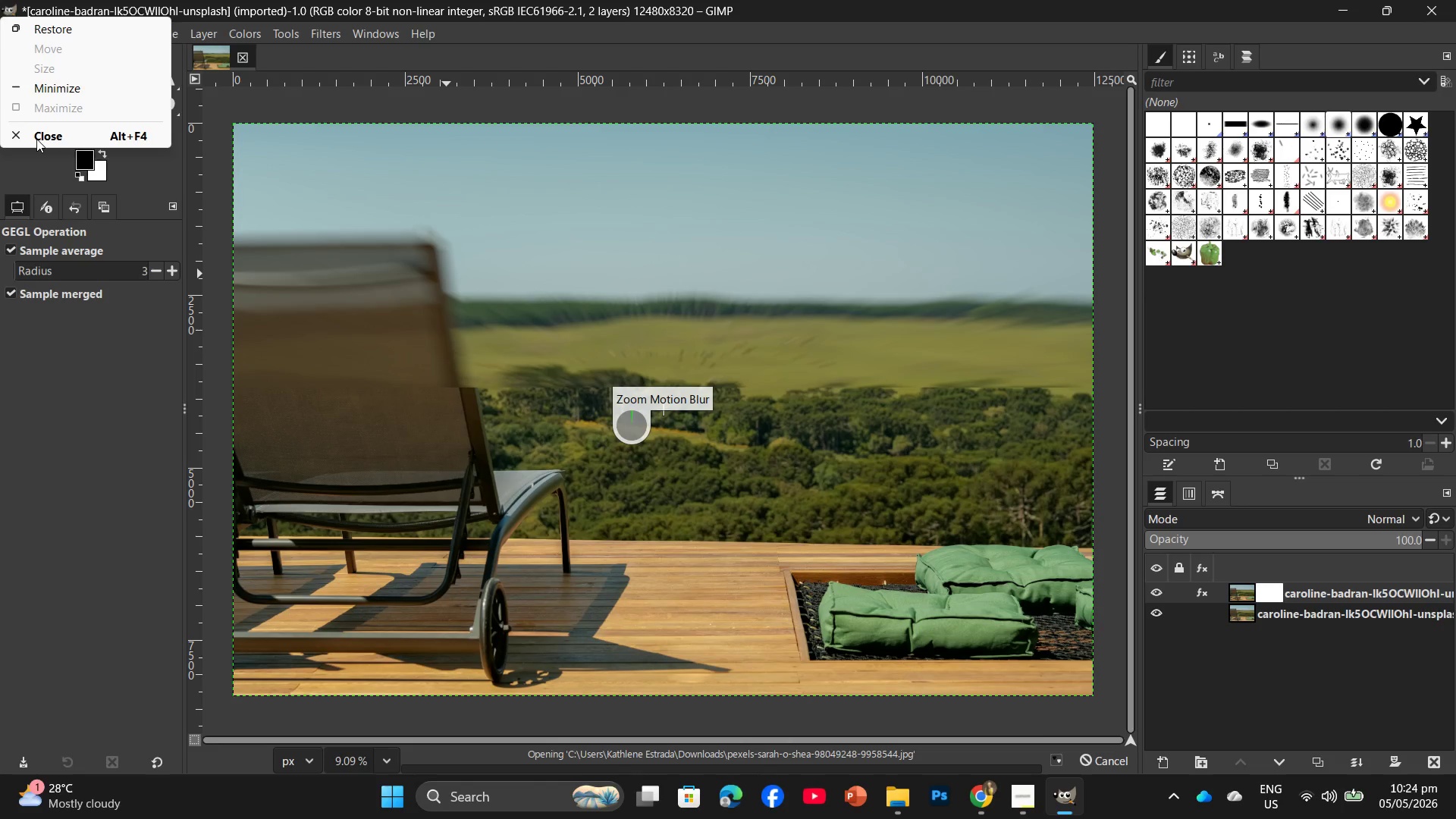 
left_click([36, 139])
 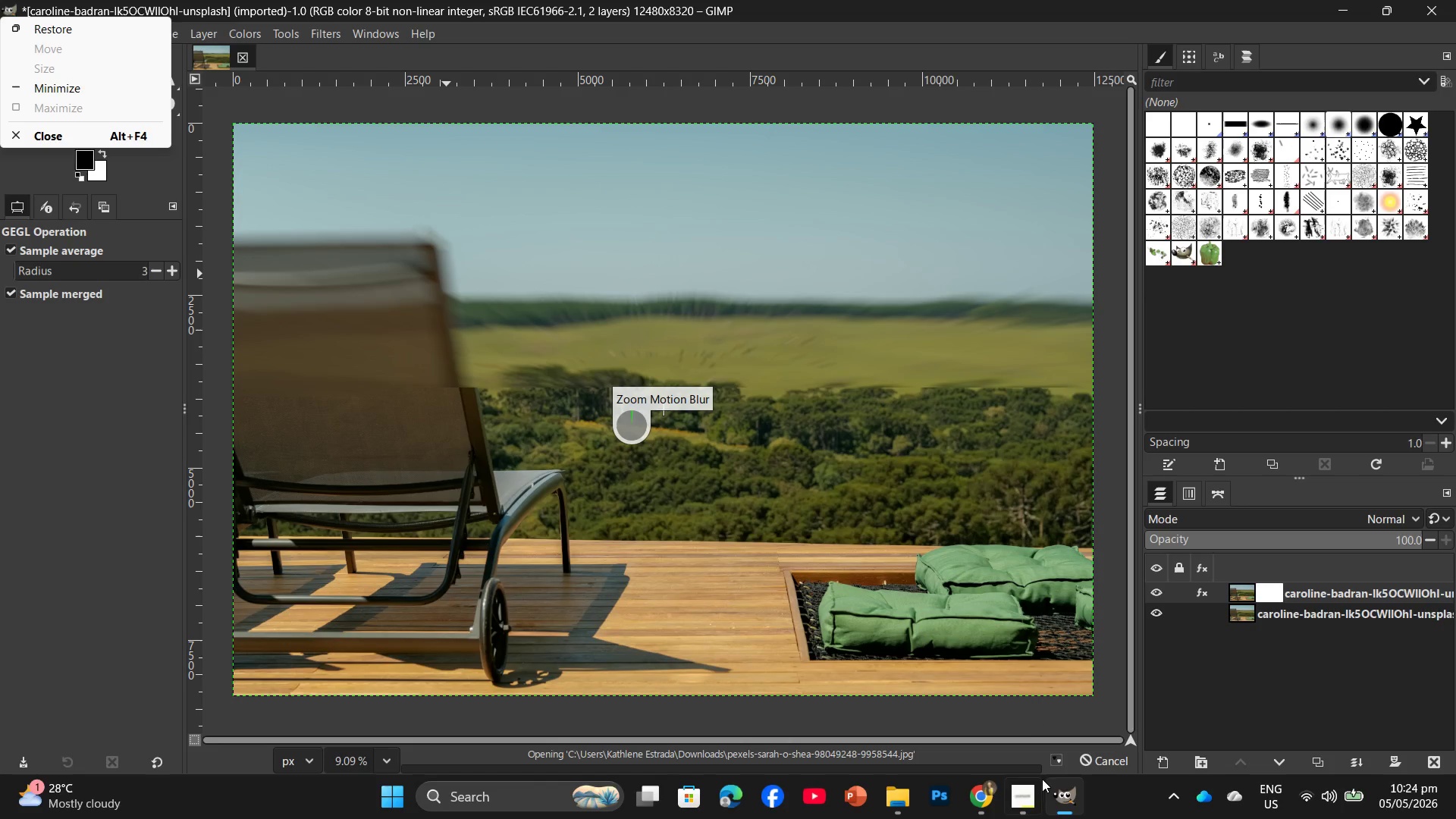 
left_click([1017, 799])
 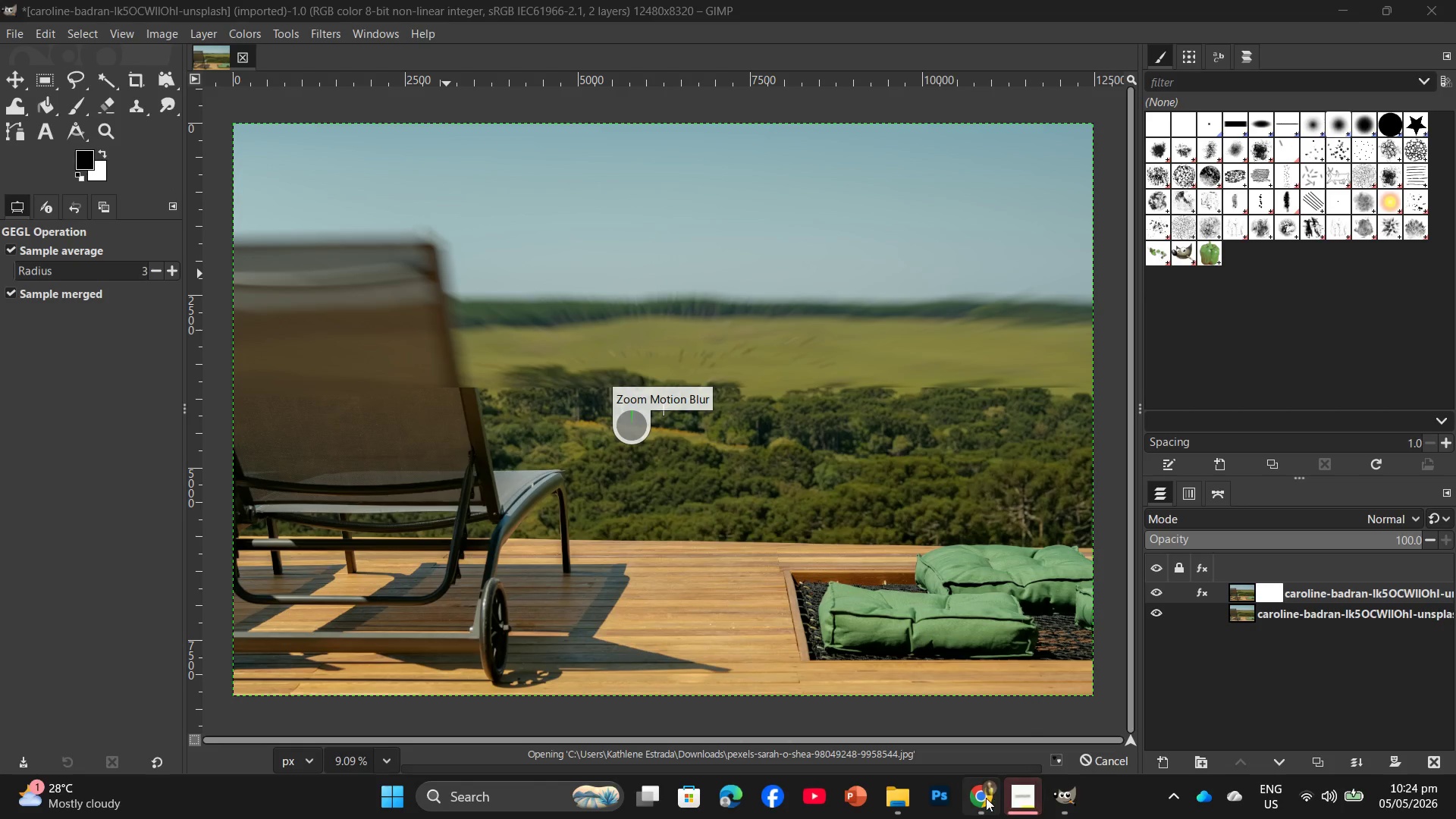 
left_click([986, 798])
 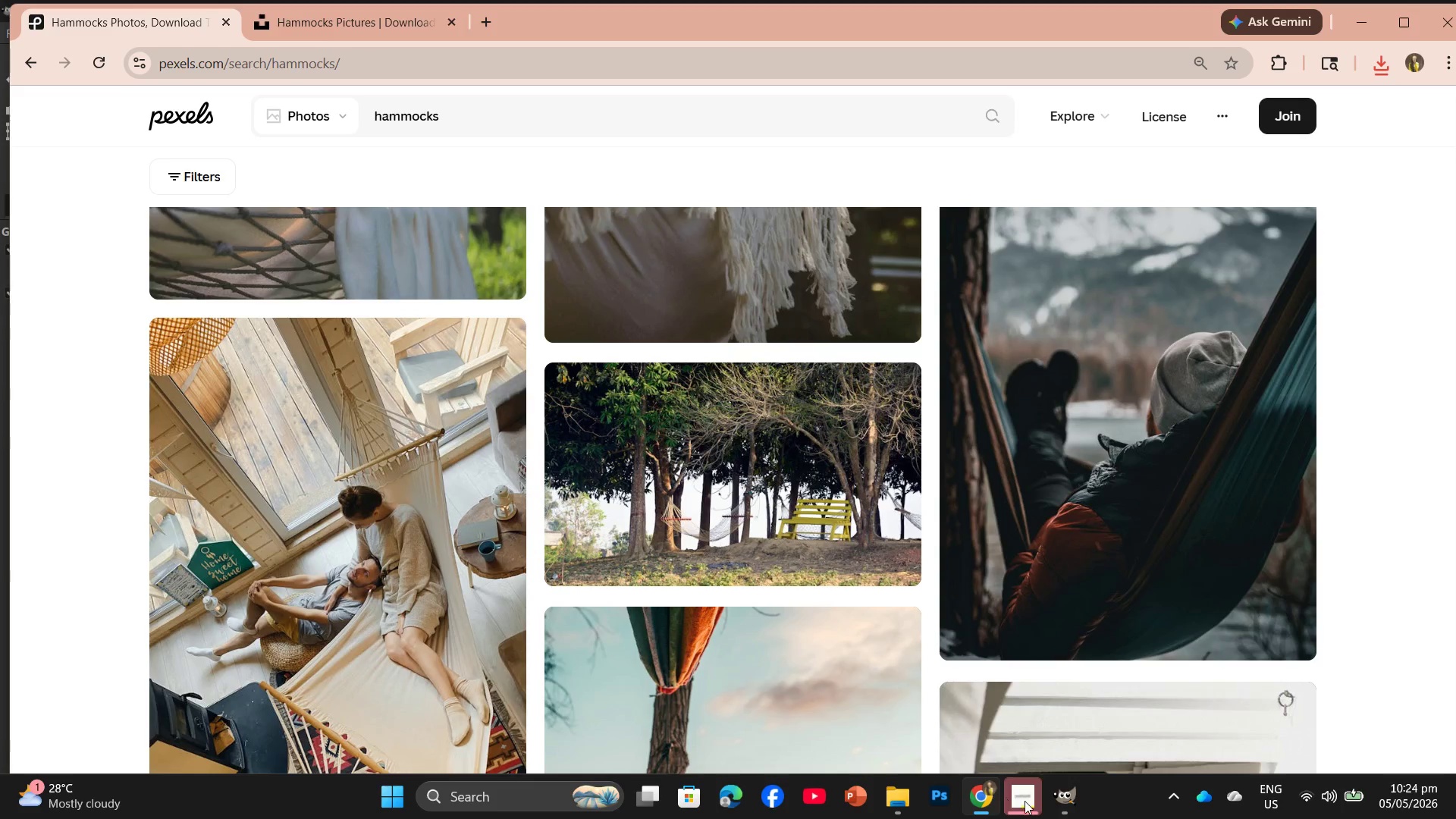 
left_click([1029, 802])